 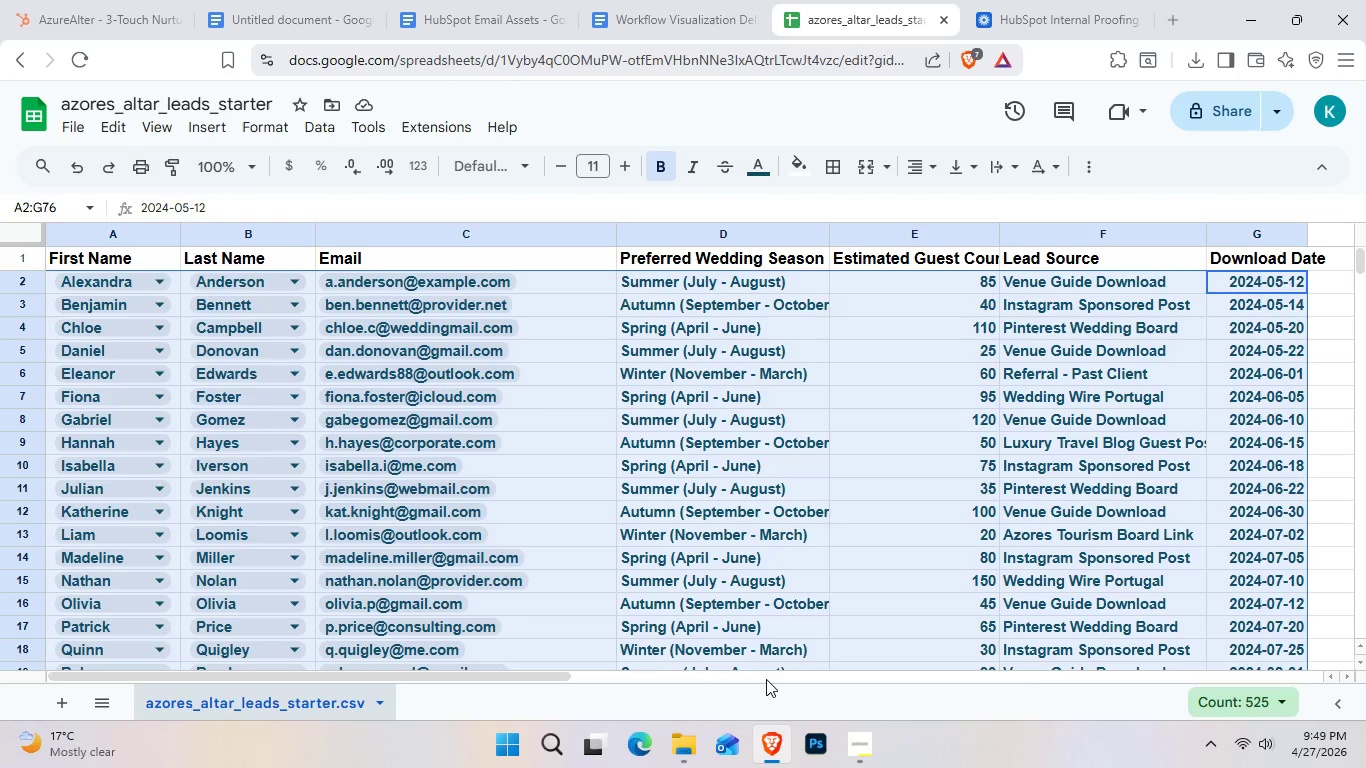 
scroll: coordinate [1268, 393], scroll_direction: down, amount: 1.0
 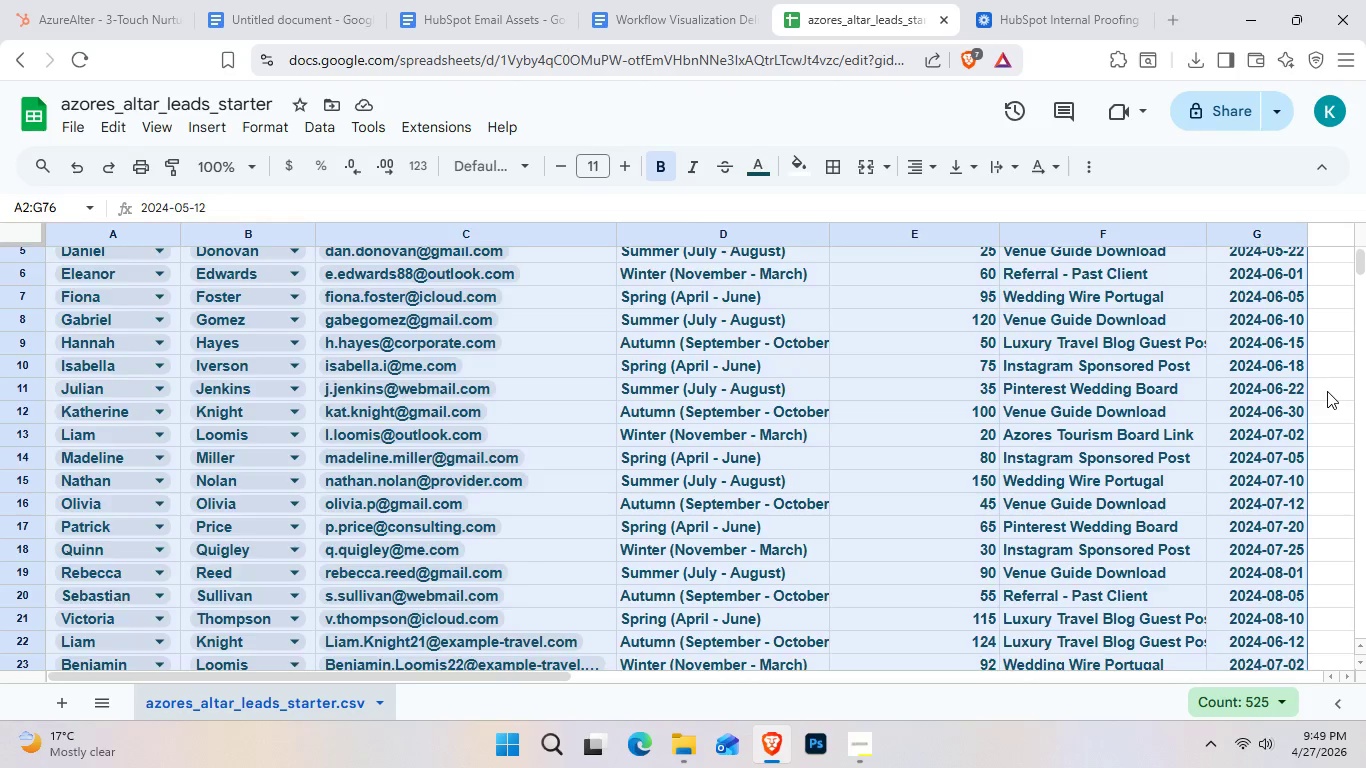 
scroll: coordinate [1328, 392], scroll_direction: up, amount: 2.0
 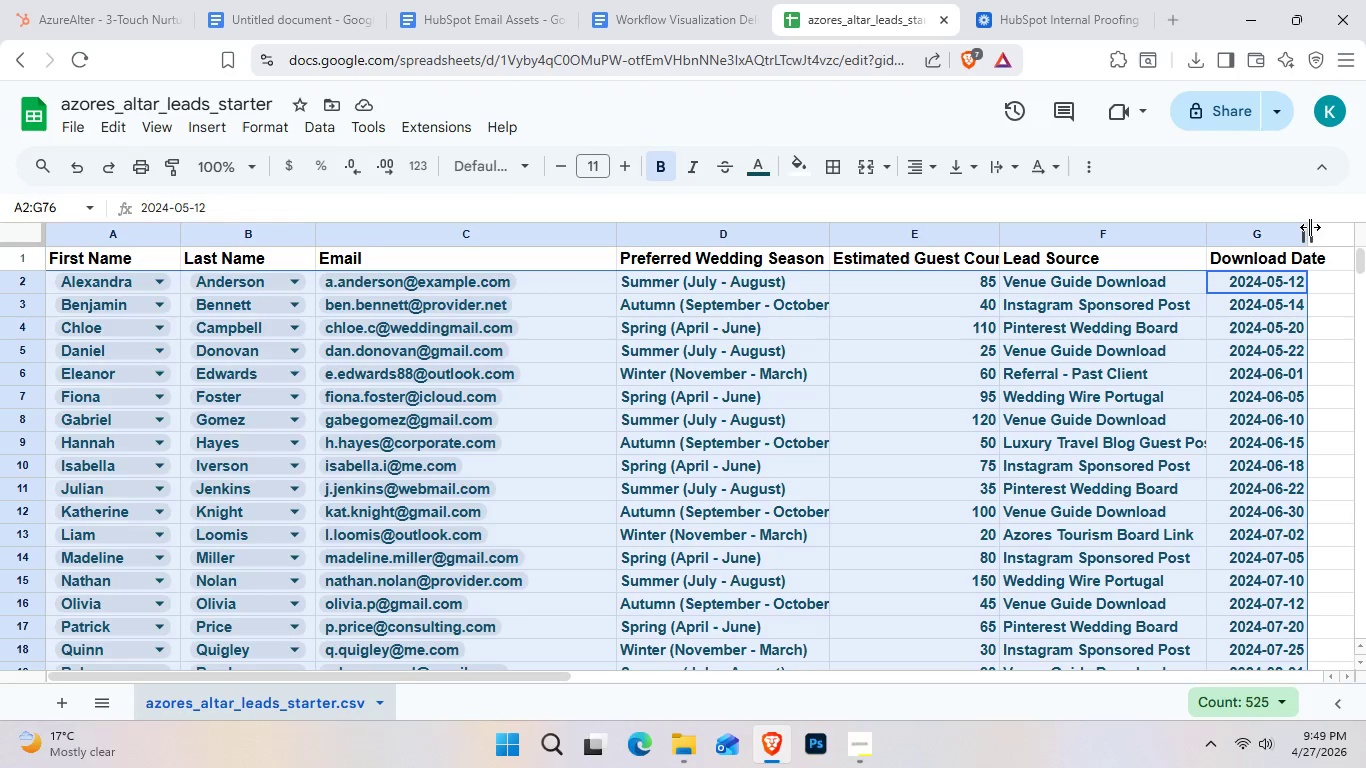 
left_click_drag(start_coordinate=[1310, 228], to_coordinate=[1347, 237])
 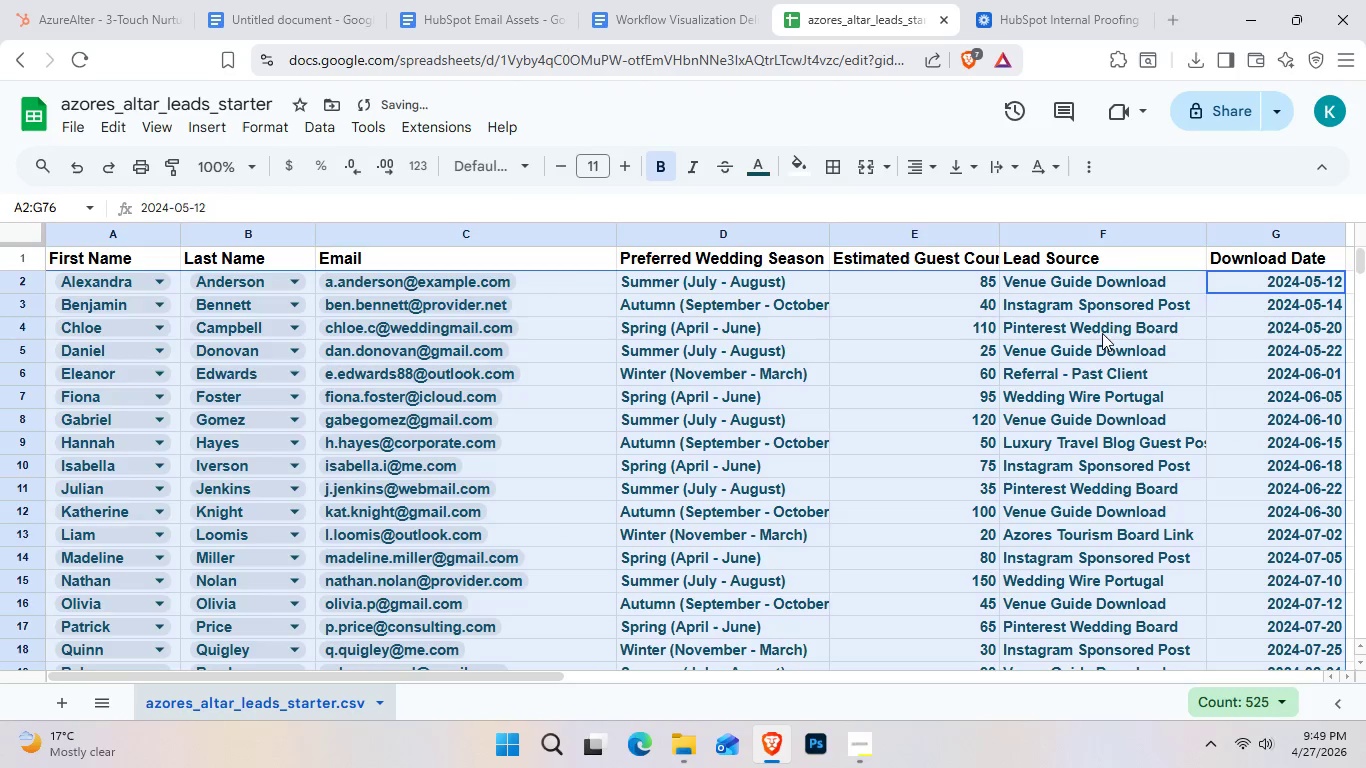 
left_click([1090, 332])
 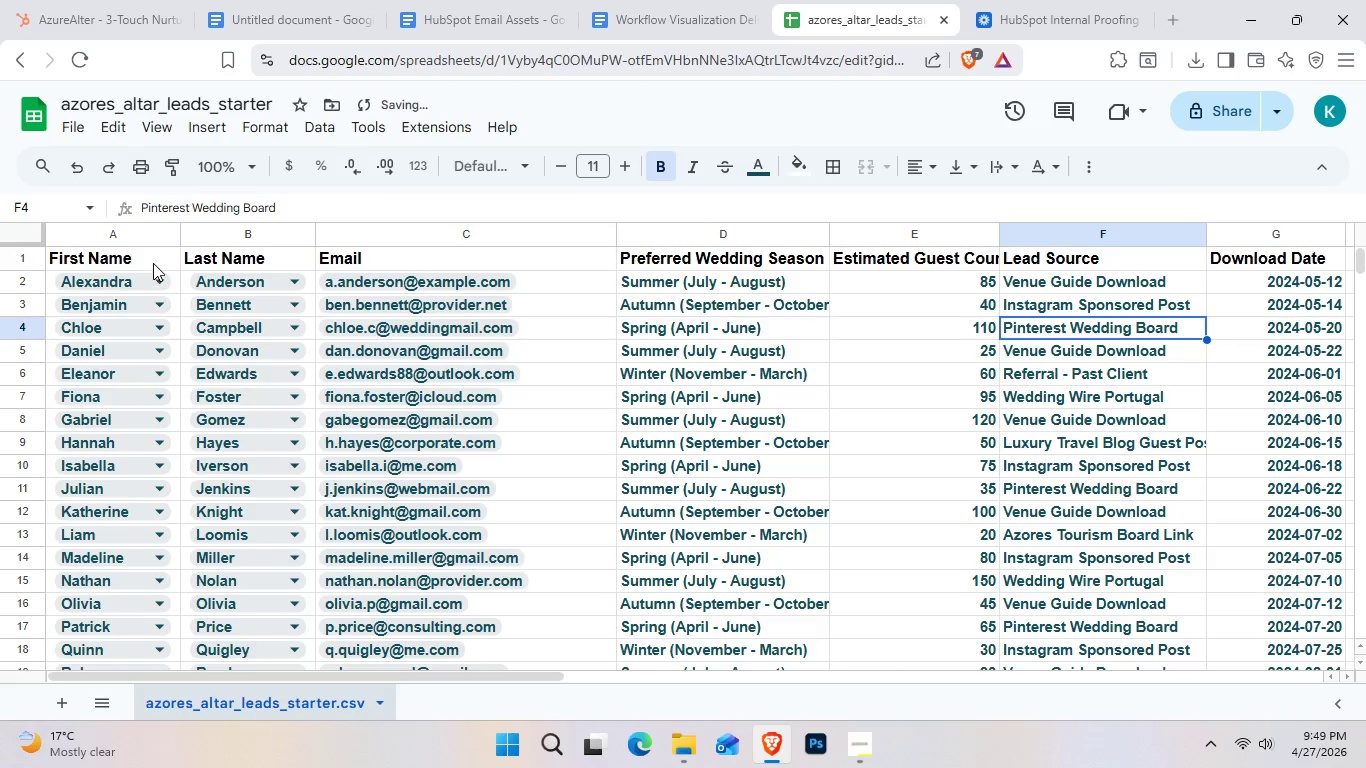 
left_click([160, 281])
 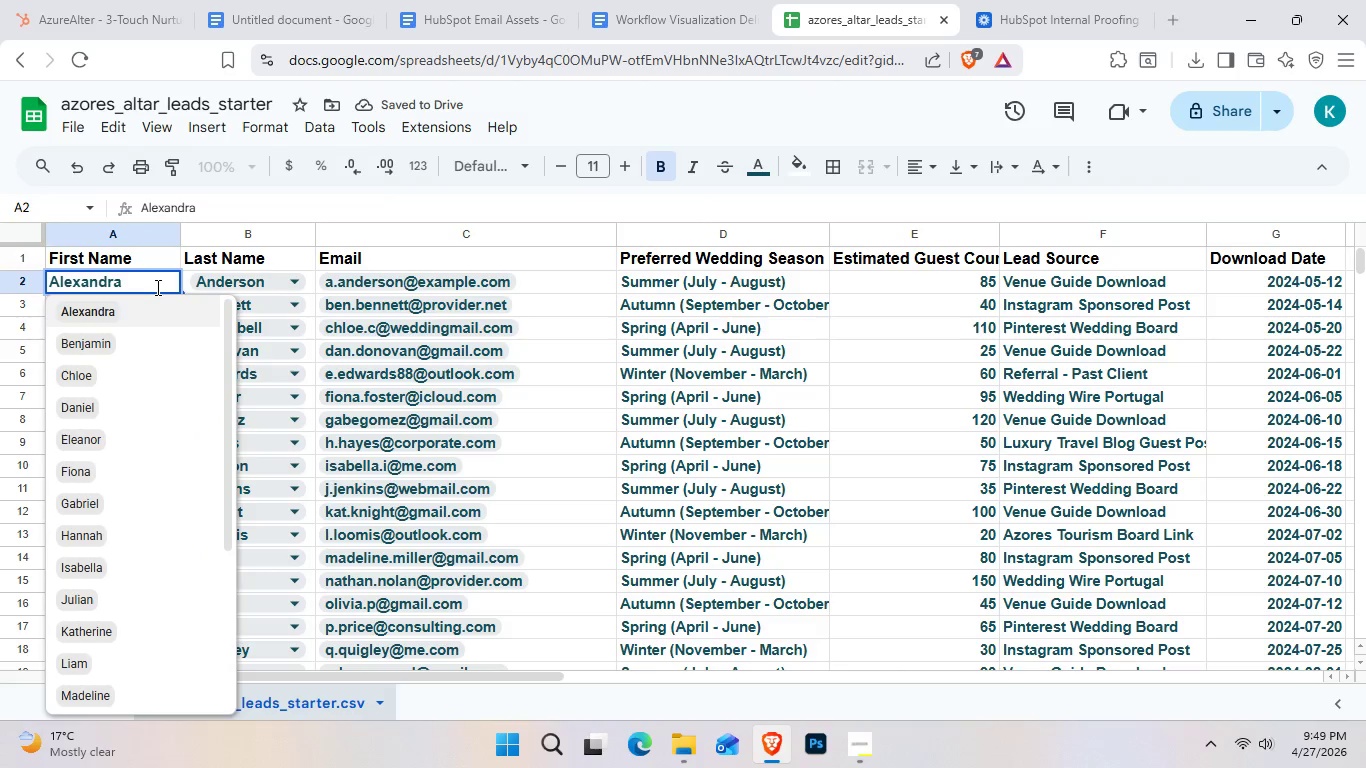 
scroll: coordinate [168, 404], scroll_direction: down, amount: 4.0
 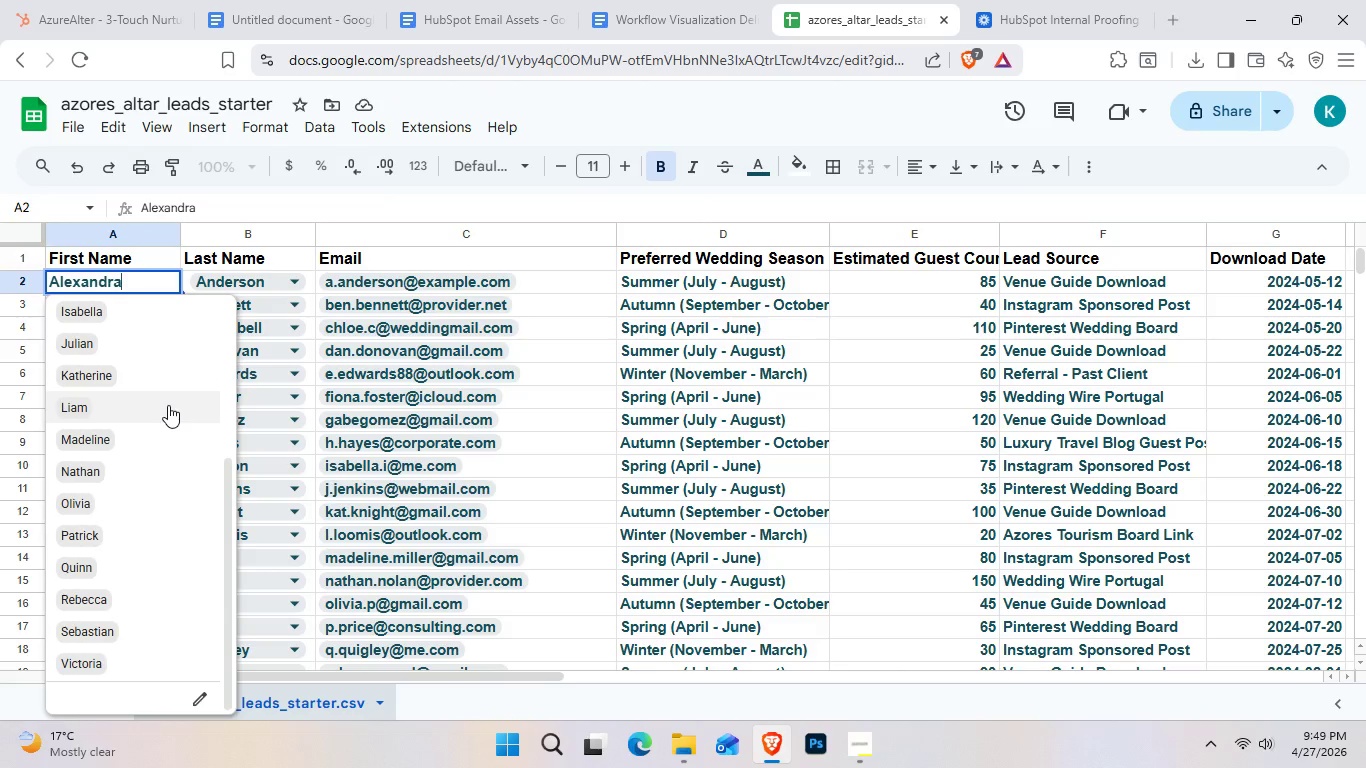 
scroll: coordinate [169, 401], scroll_direction: up, amount: 2.0
 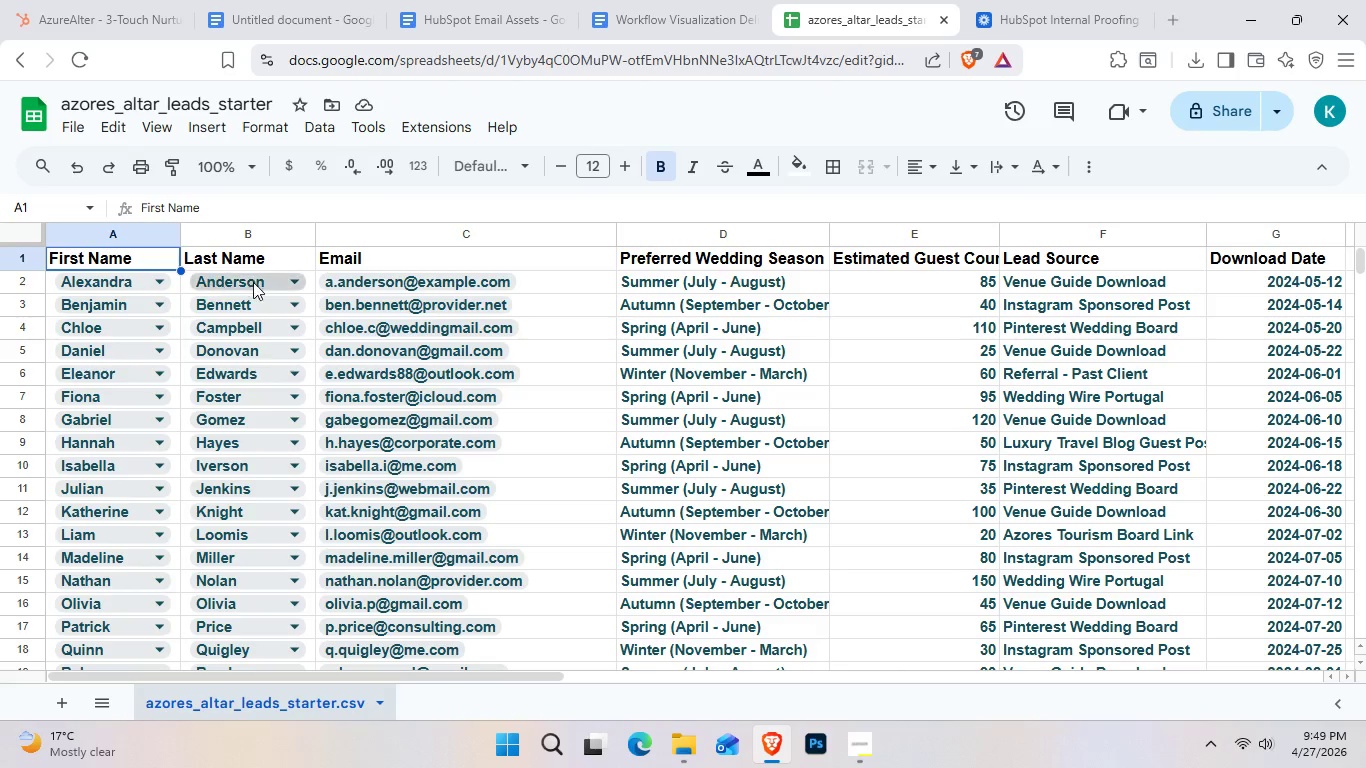 
left_click([270, 281])
 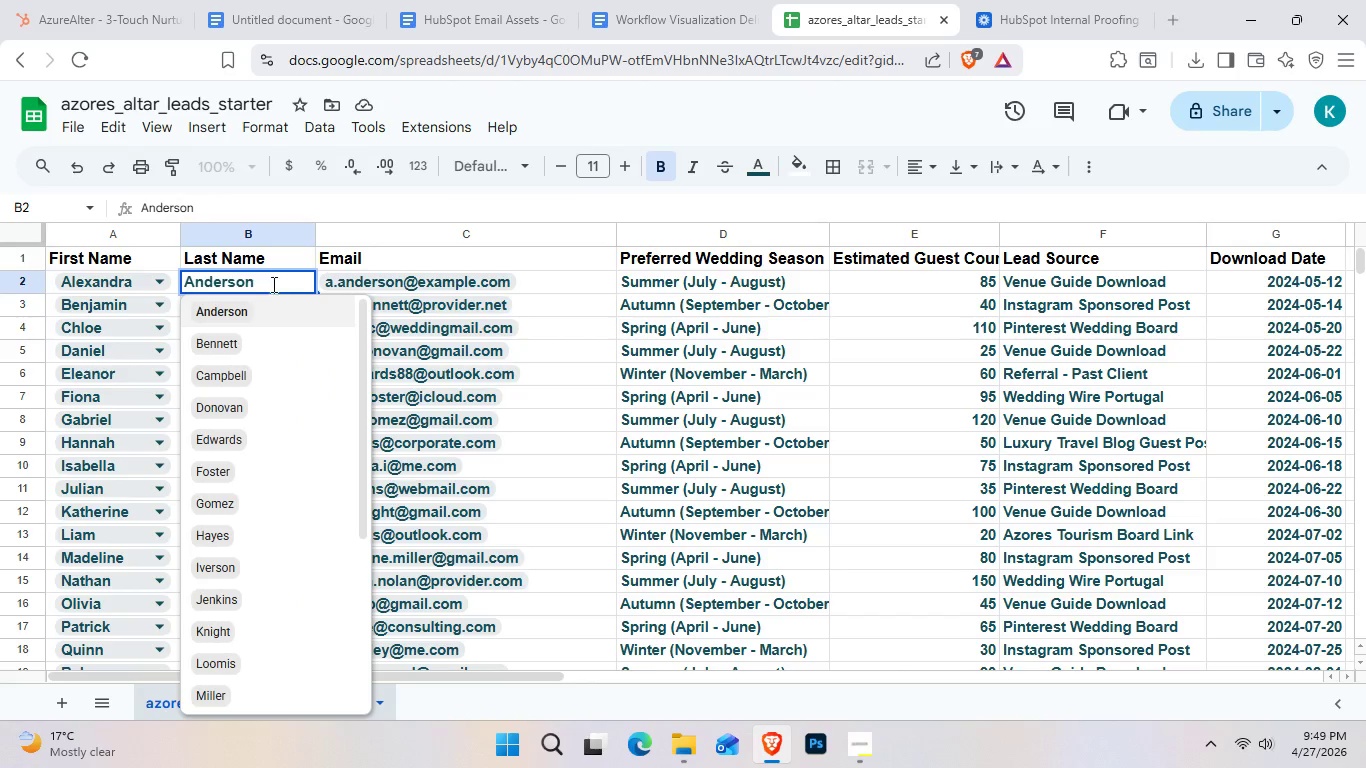 
left_click([276, 282])
 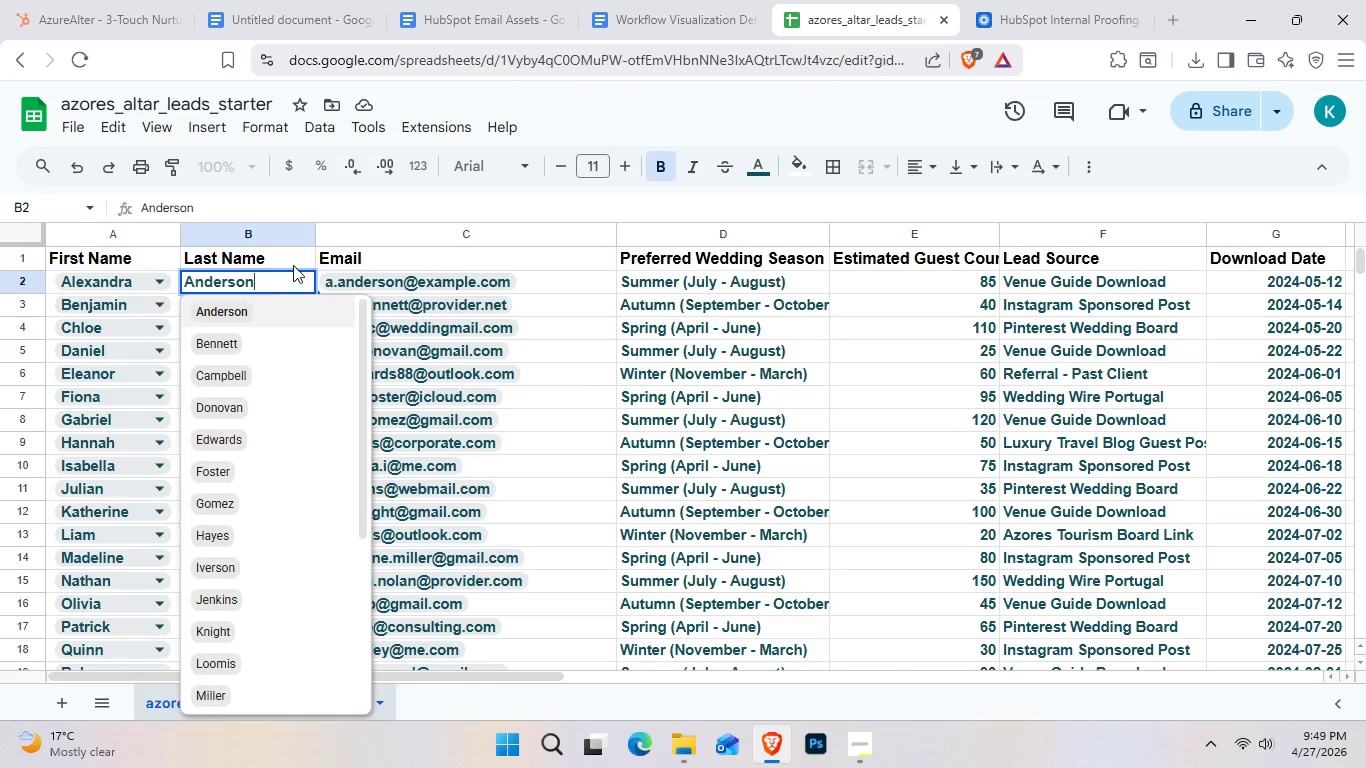 
left_click([293, 265])
 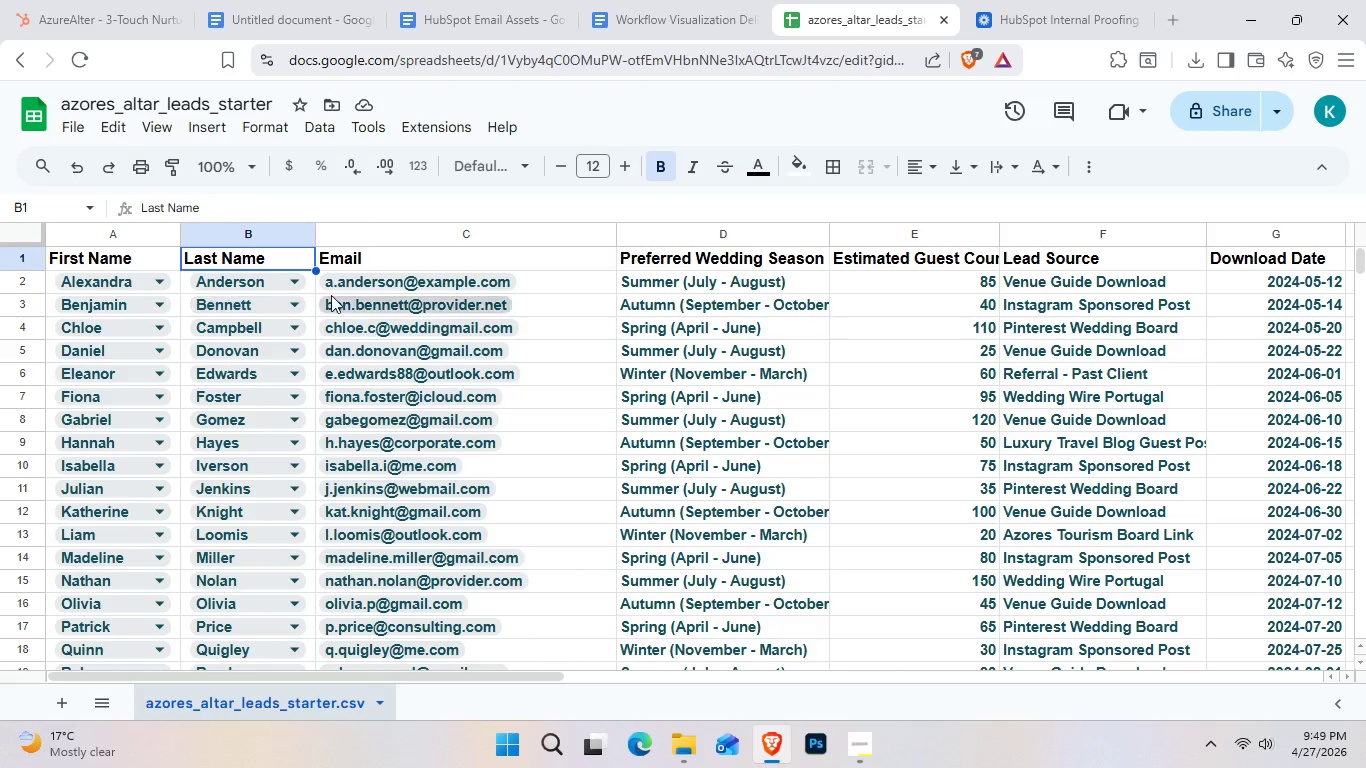 
mouse_move([433, 273])
 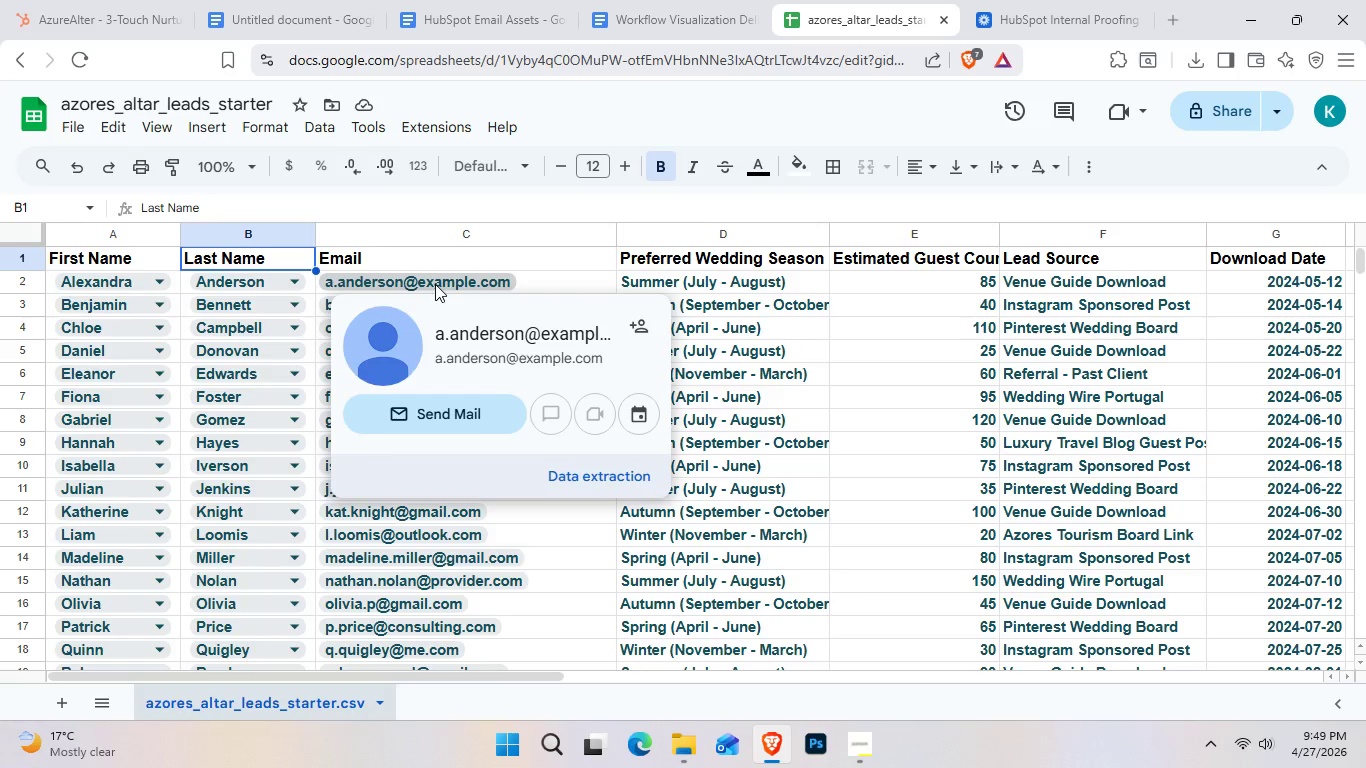 
wait(11.29)
 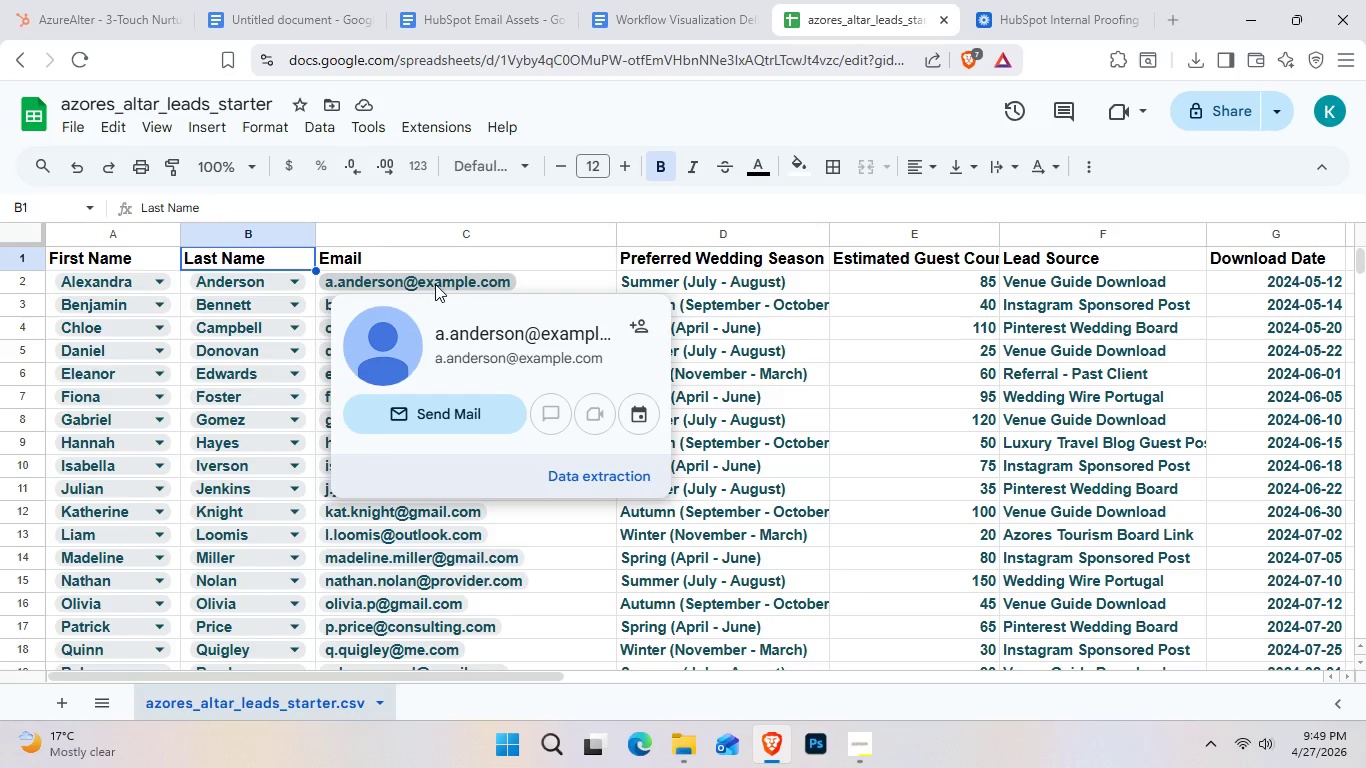 
double_click([447, 263])
 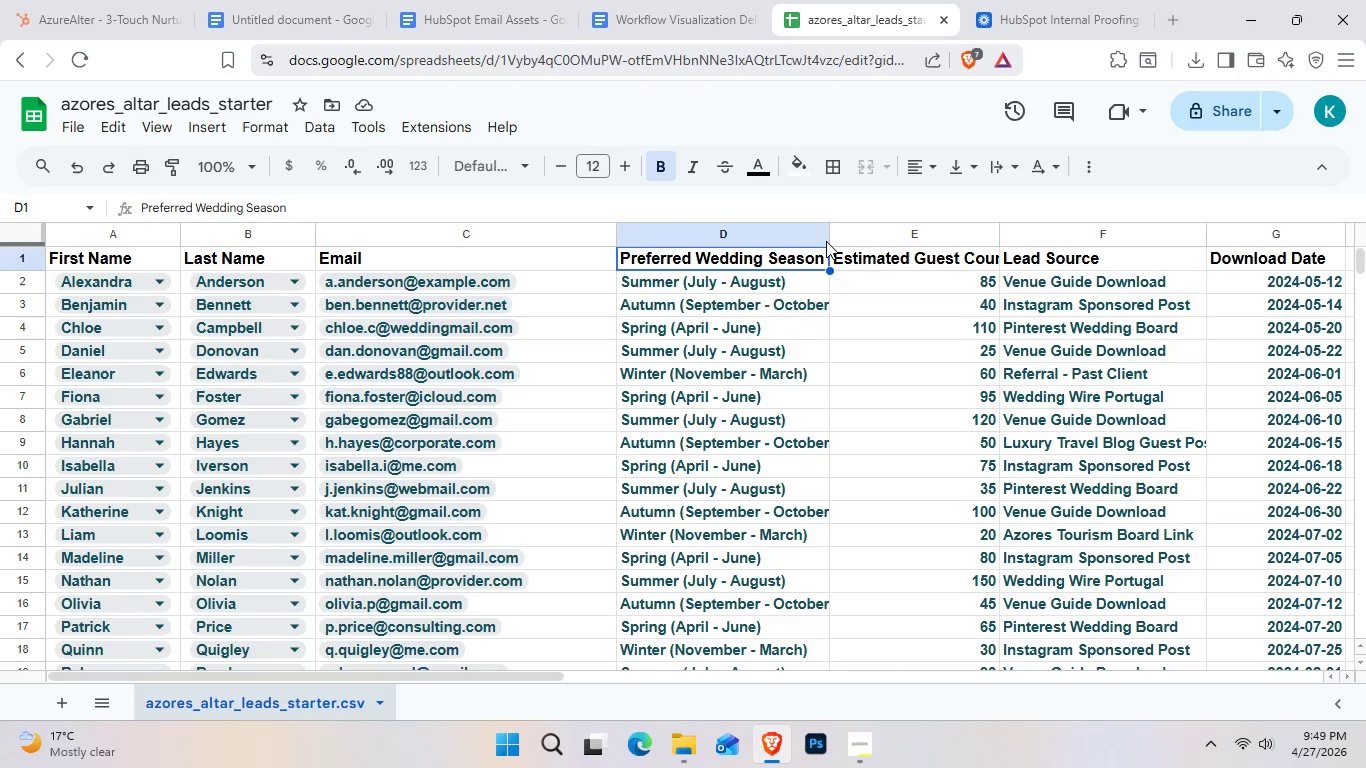 
left_click_drag(start_coordinate=[826, 241], to_coordinate=[836, 240])
 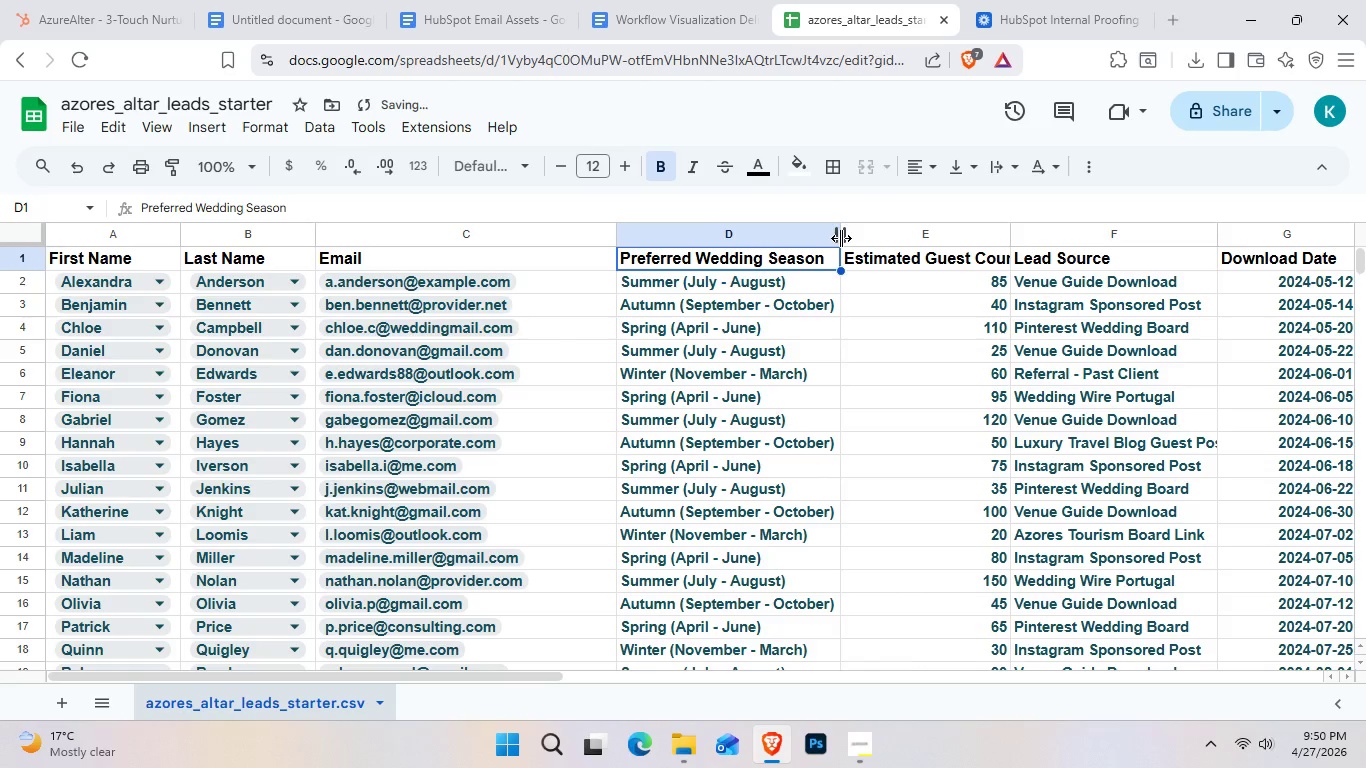 
left_click_drag(start_coordinate=[841, 238], to_coordinate=[851, 238])
 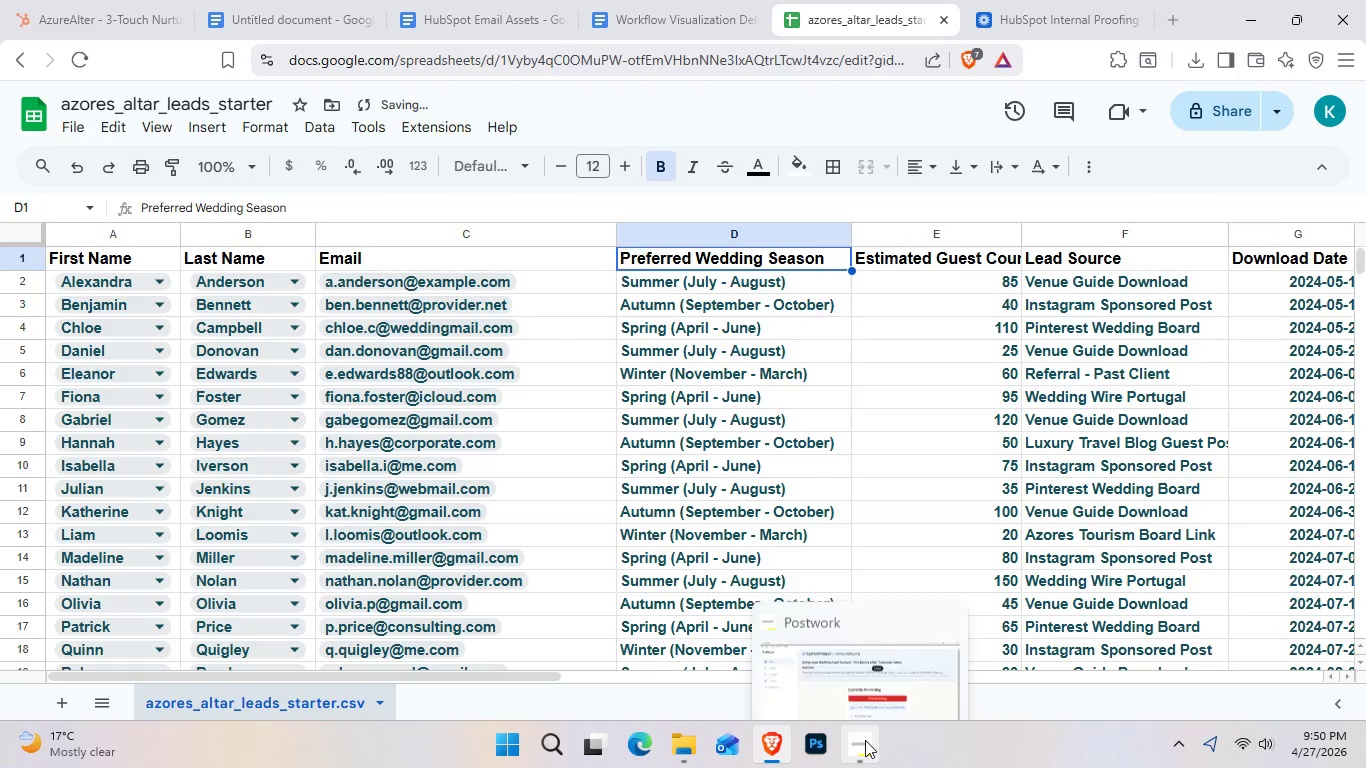 
left_click([860, 701])